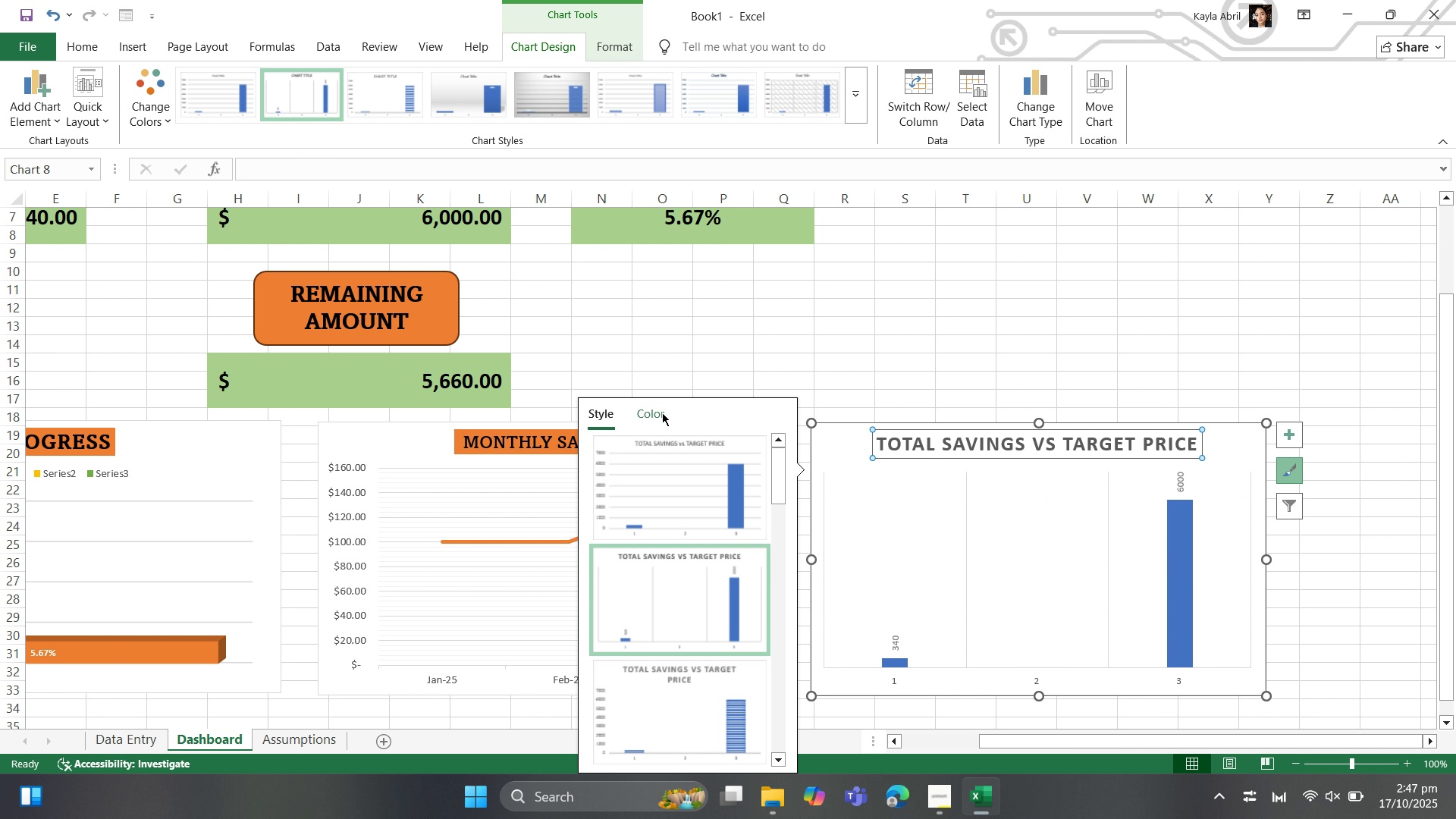 
left_click([656, 416])
 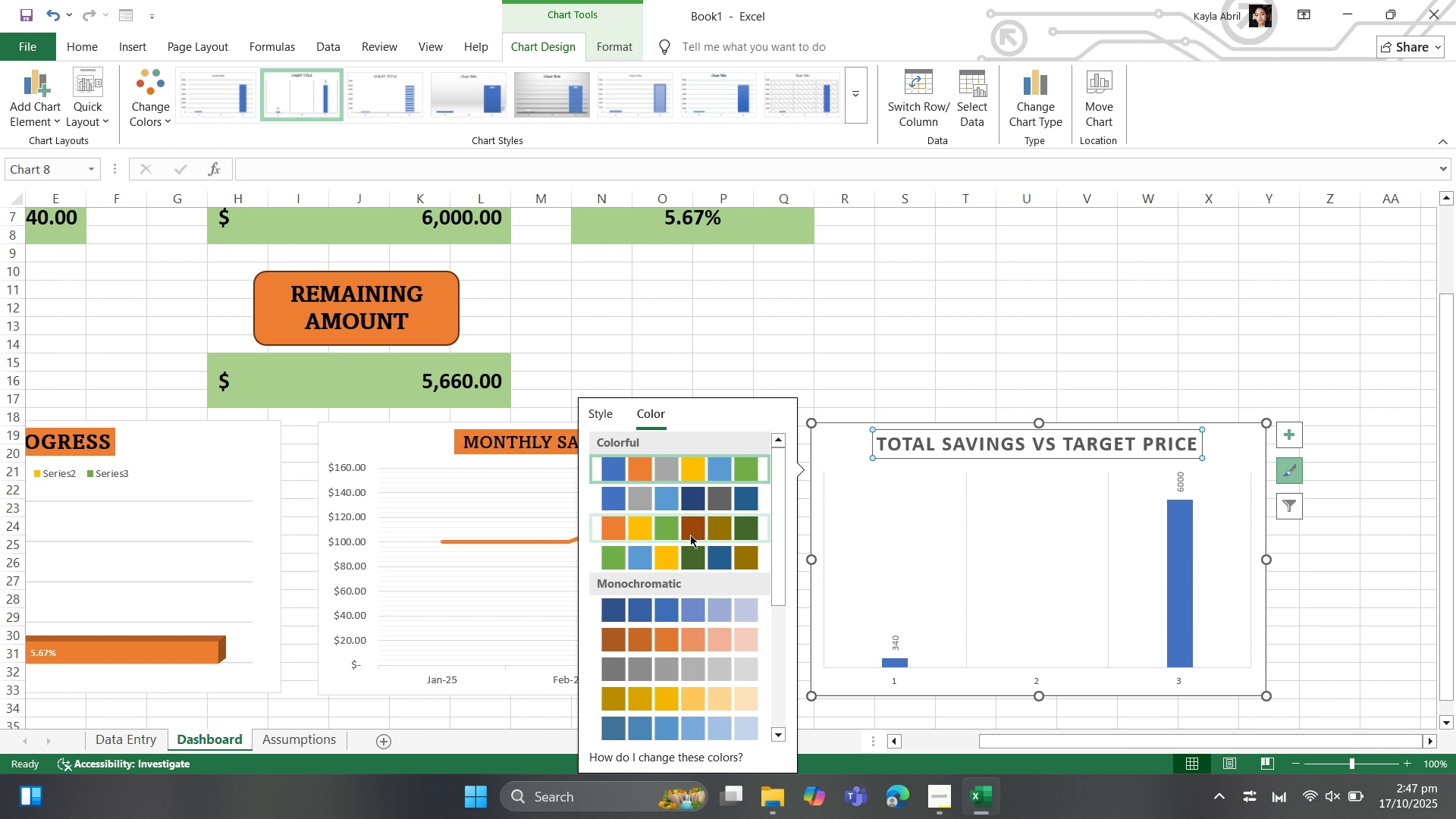 
left_click([690, 531])
 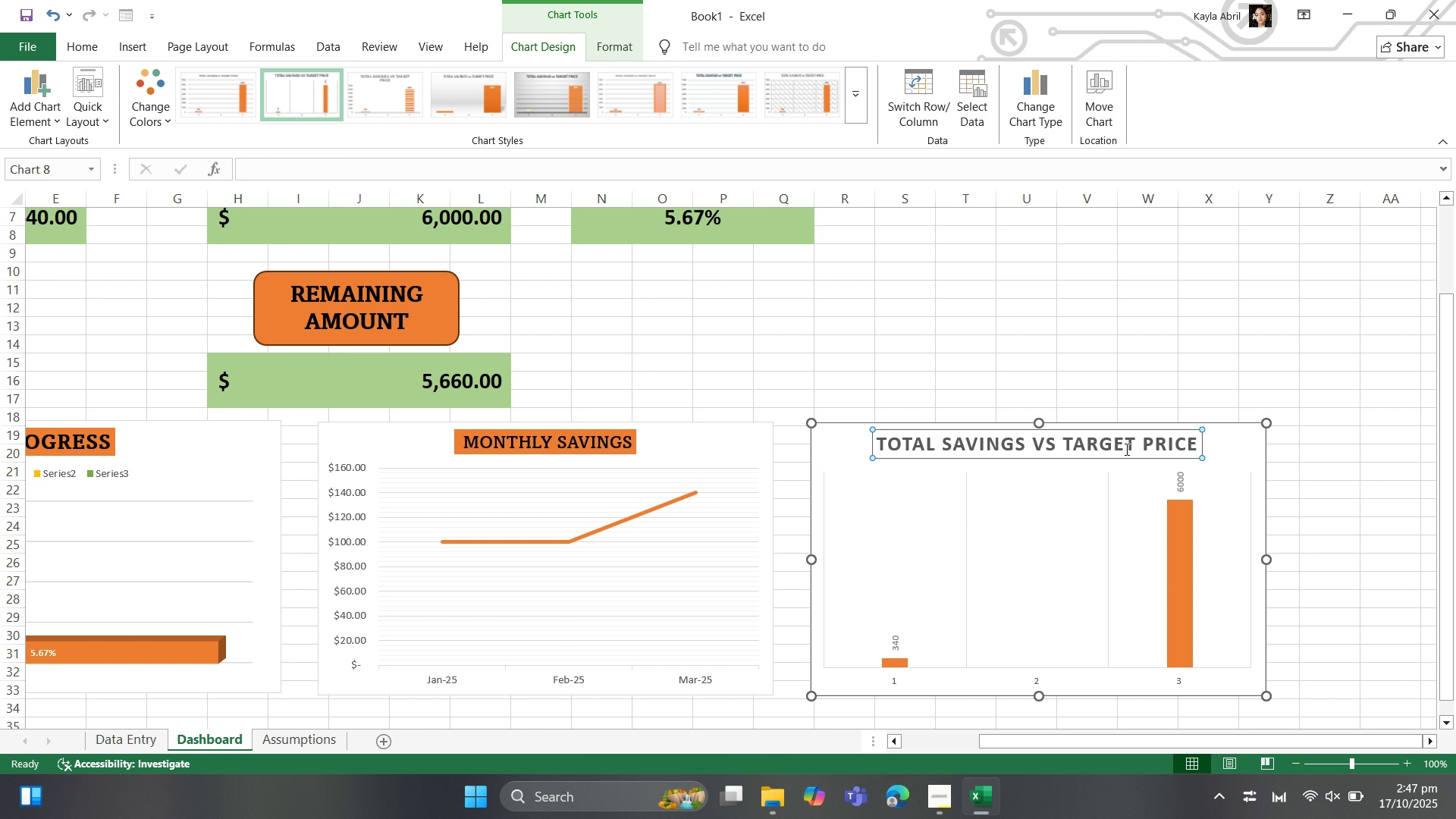 
left_click([1125, 449])
 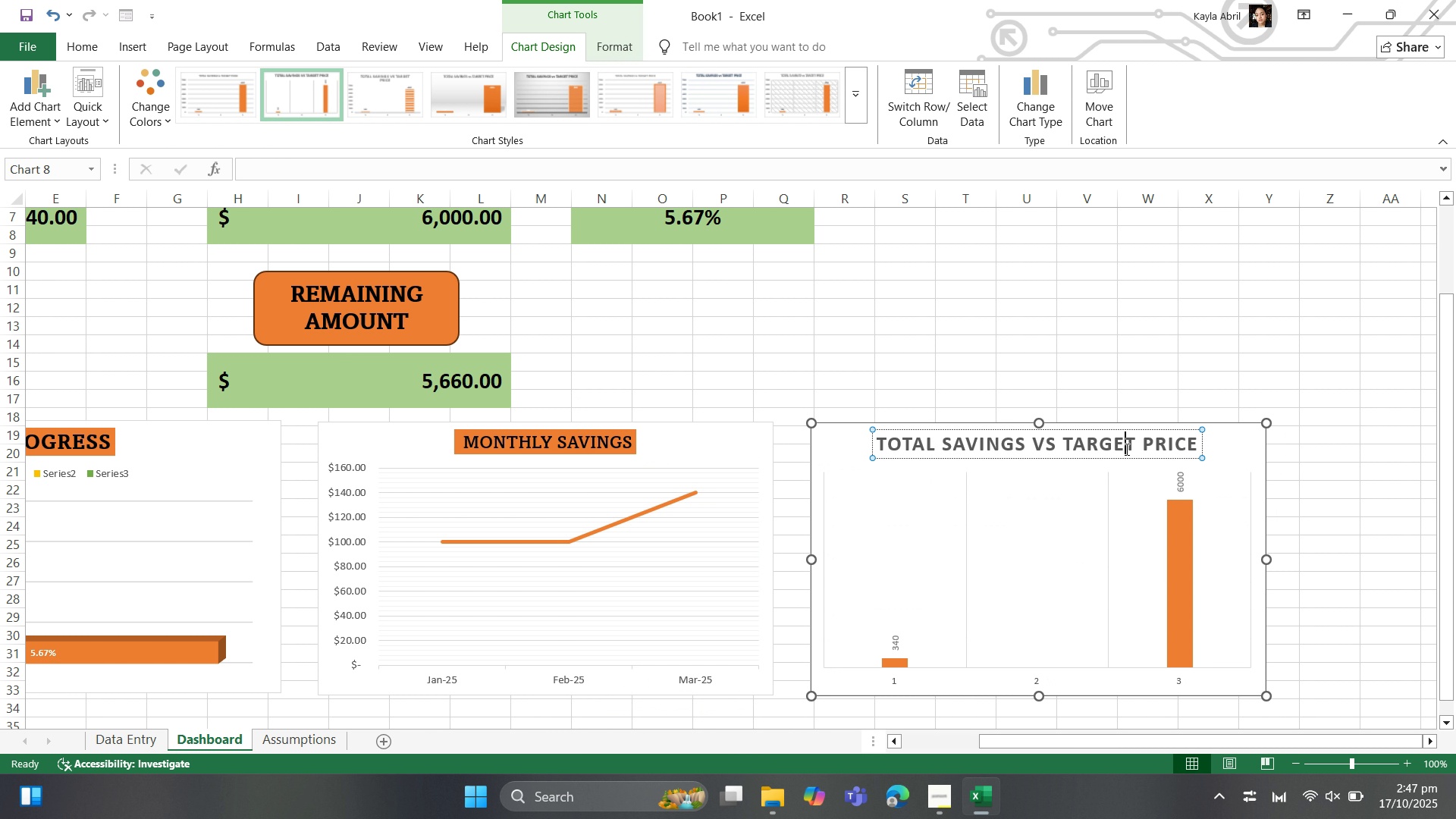 
key(Control+A)
 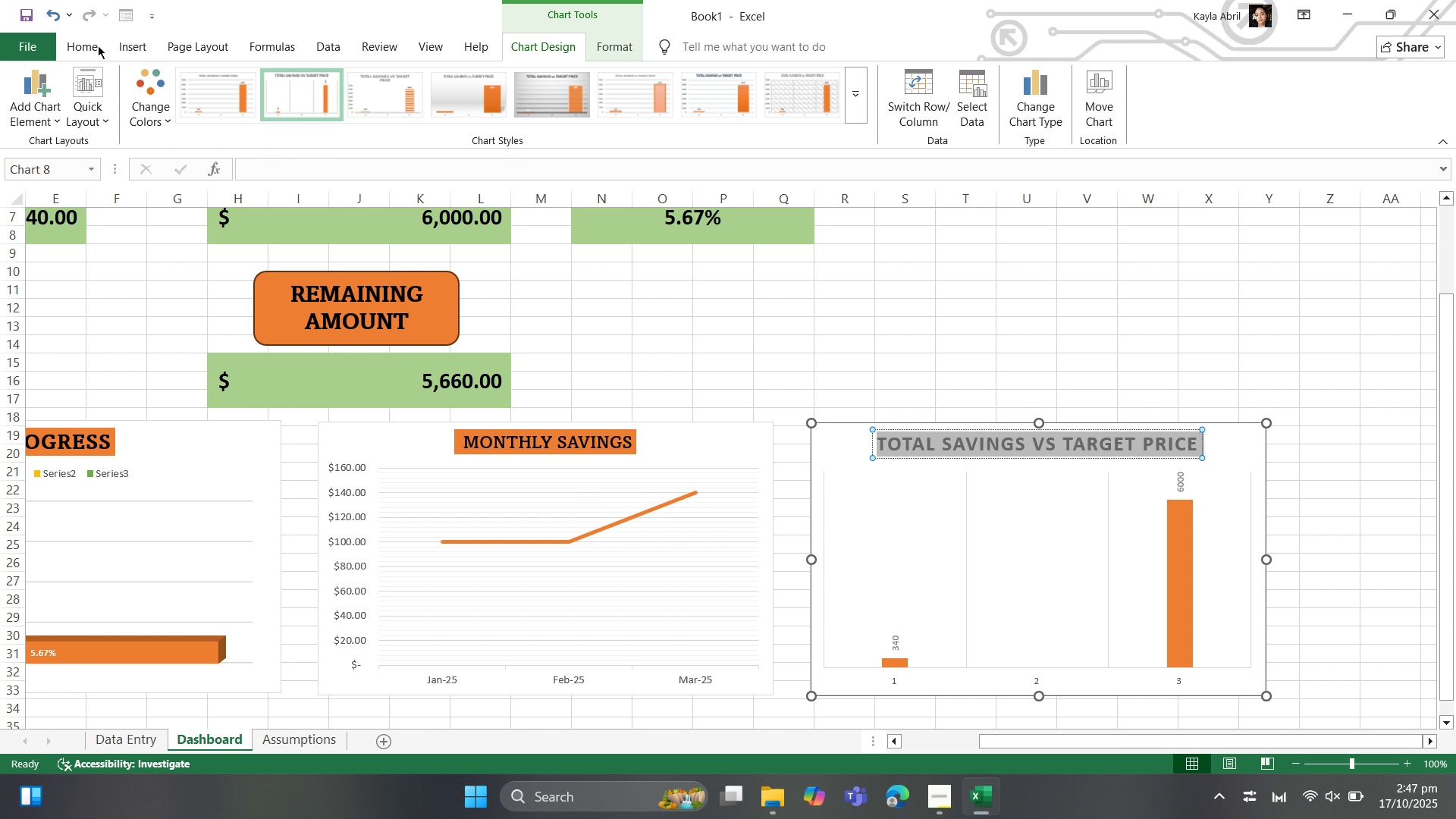 
left_click([98, 44])
 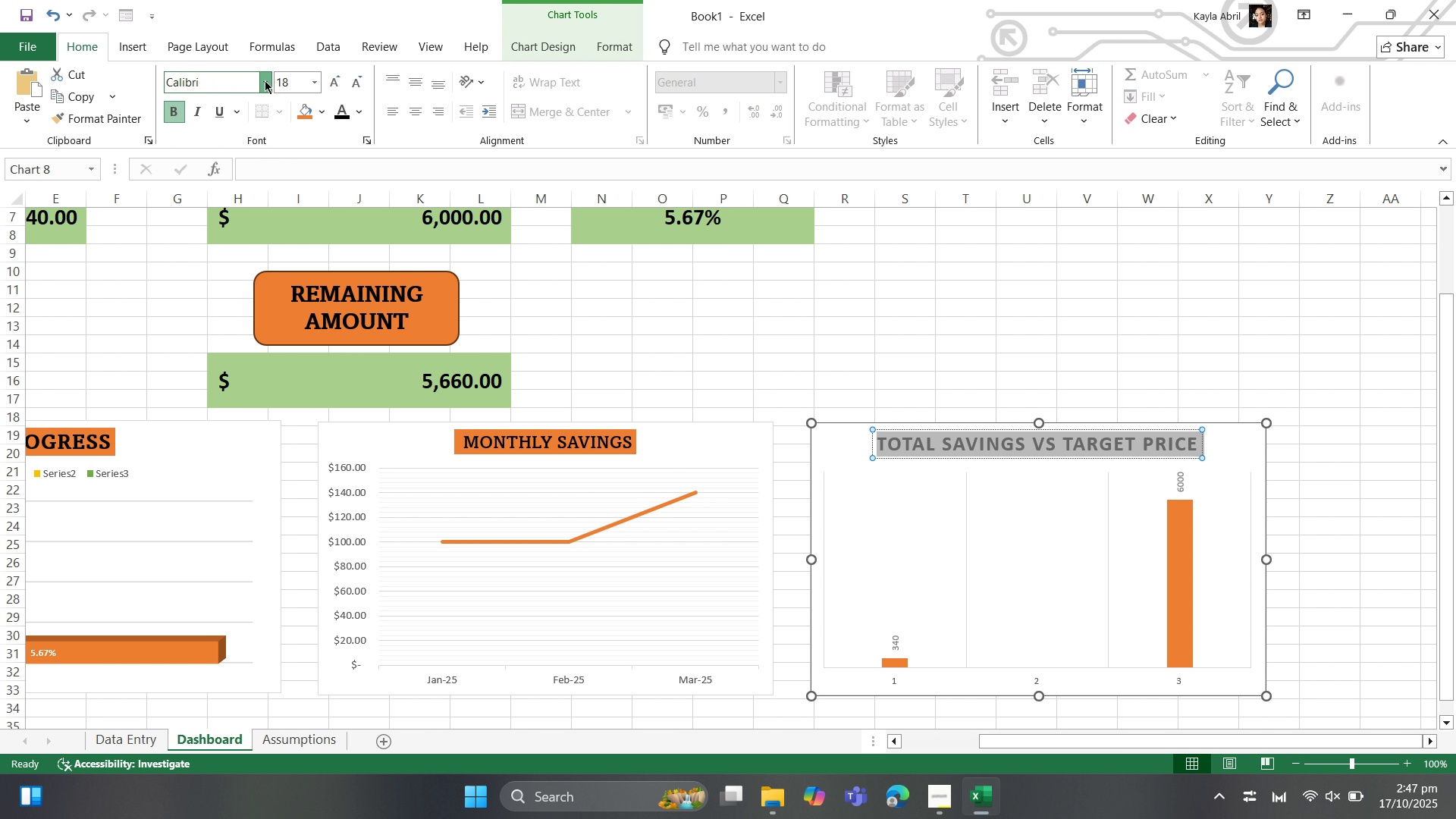 
left_click([265, 80])
 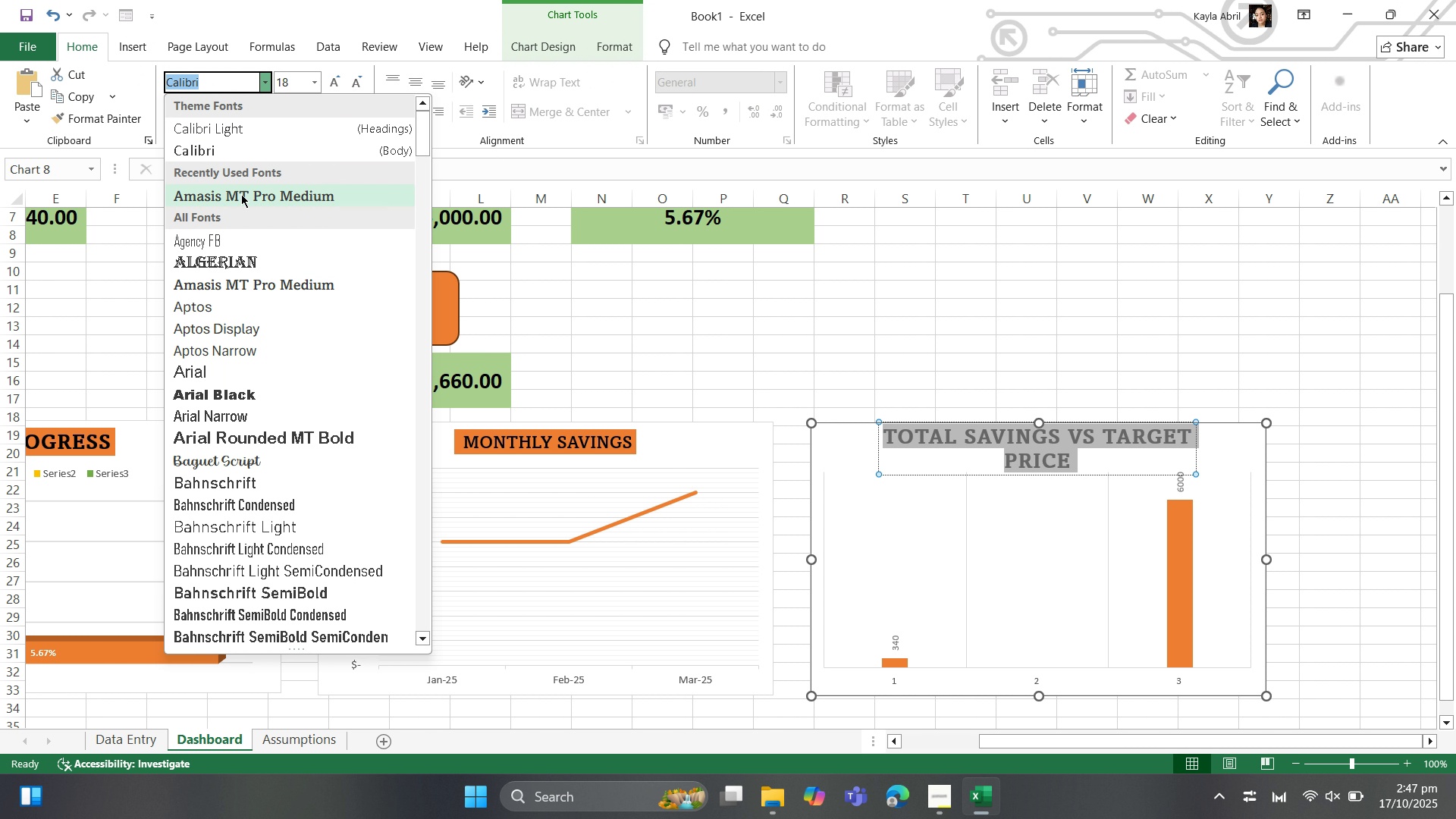 
left_click([241, 194])
 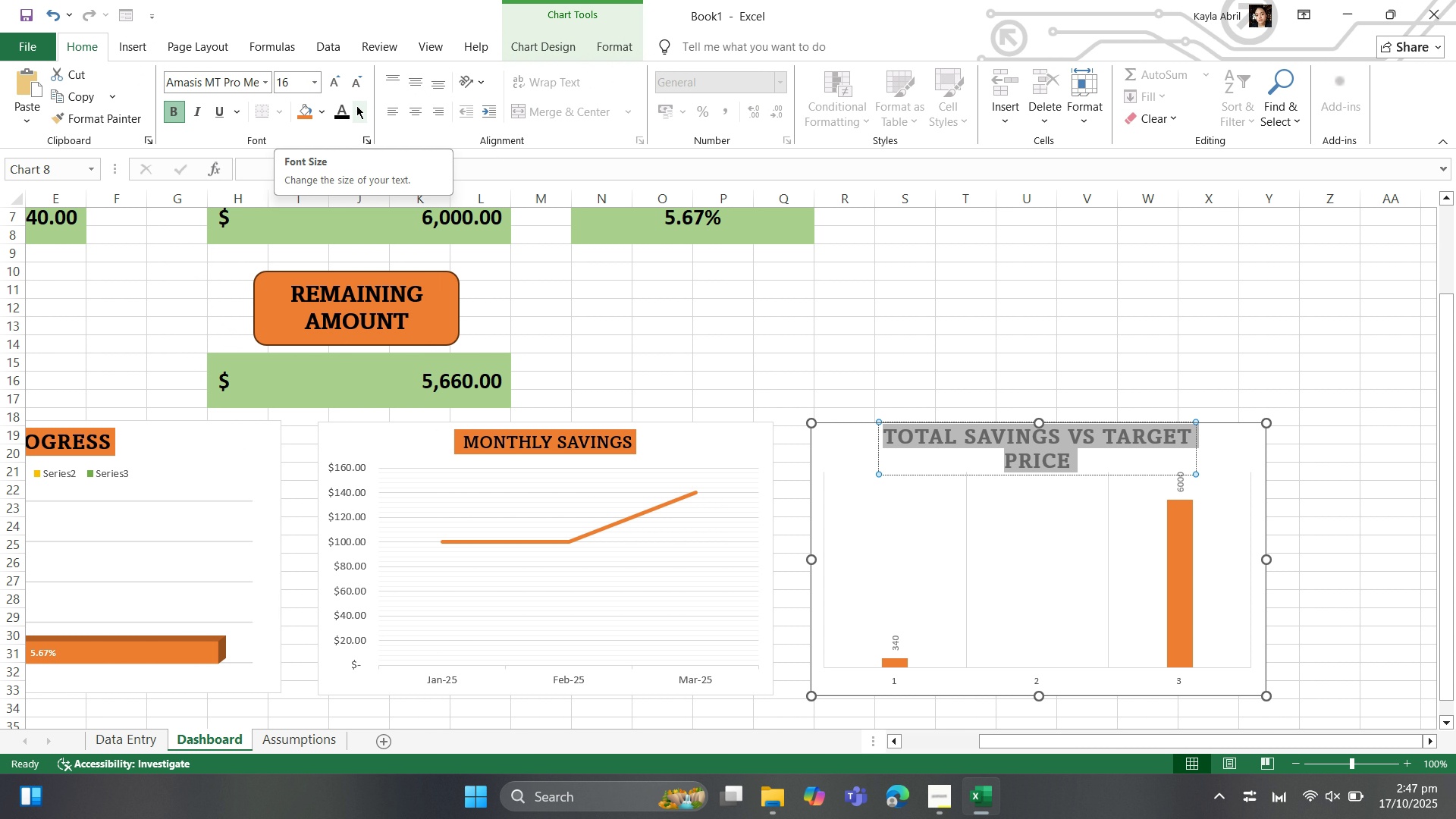 
left_click([343, 111])
 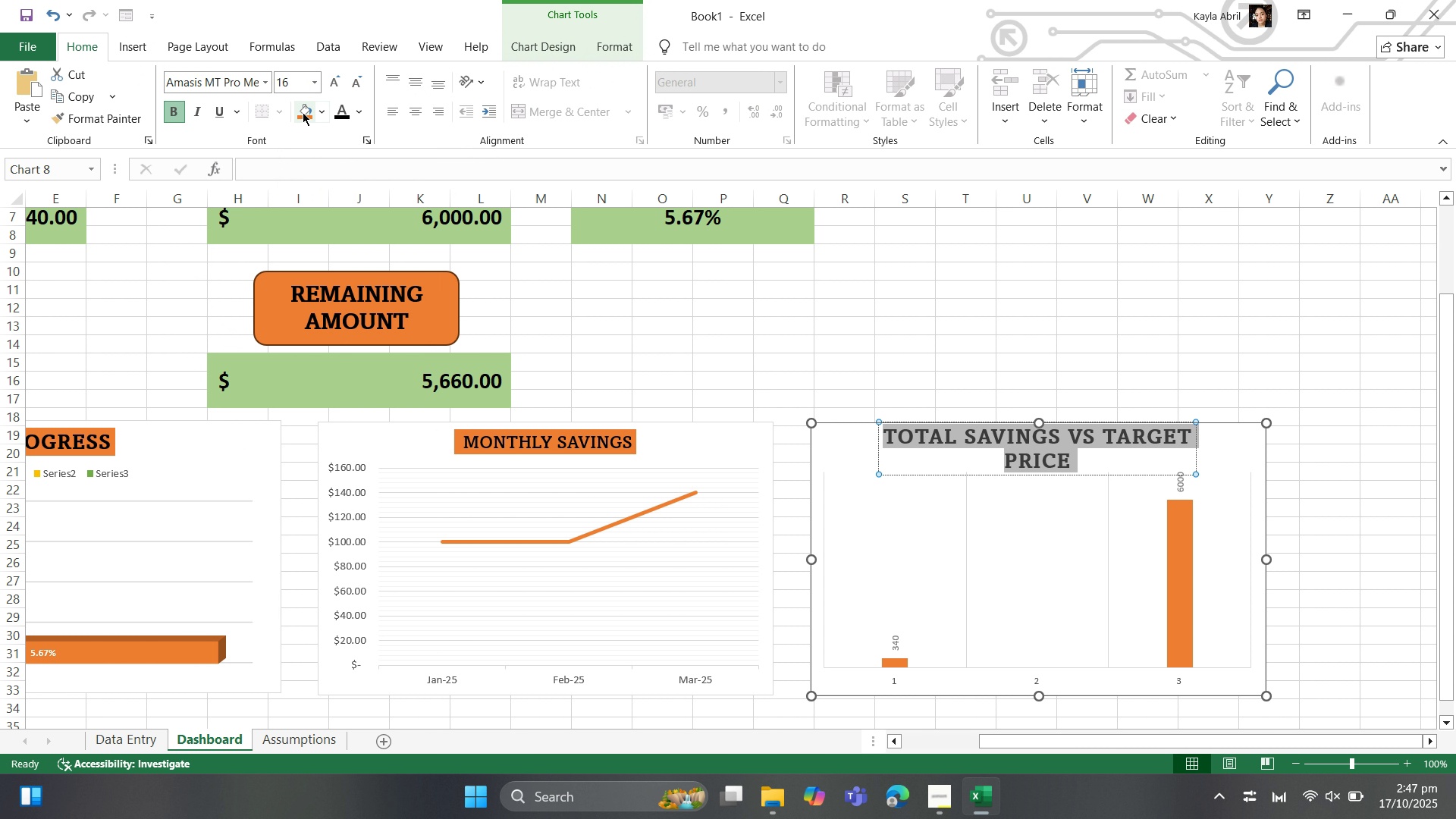 
left_click([303, 112])
 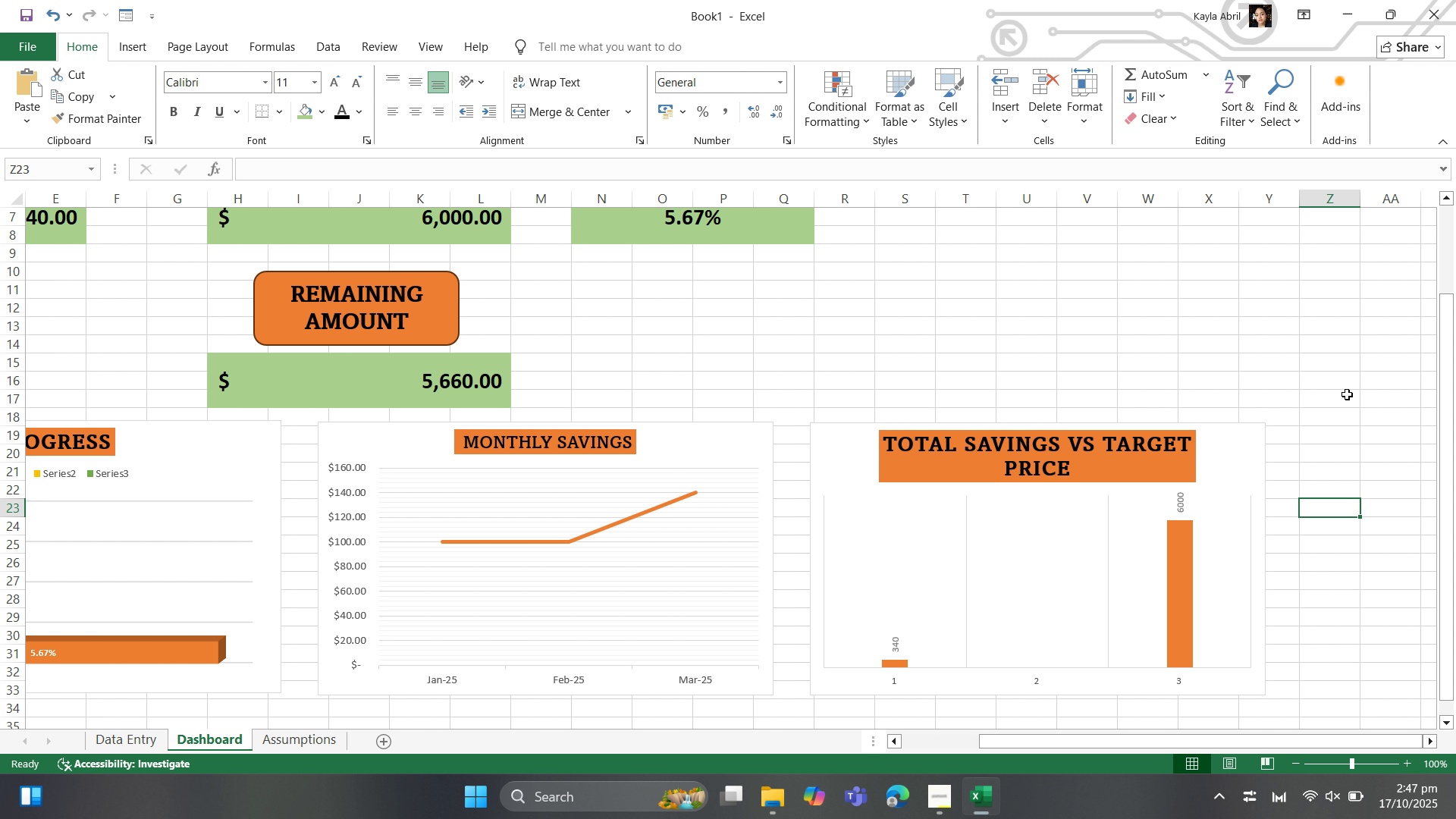 
wait(8.78)
 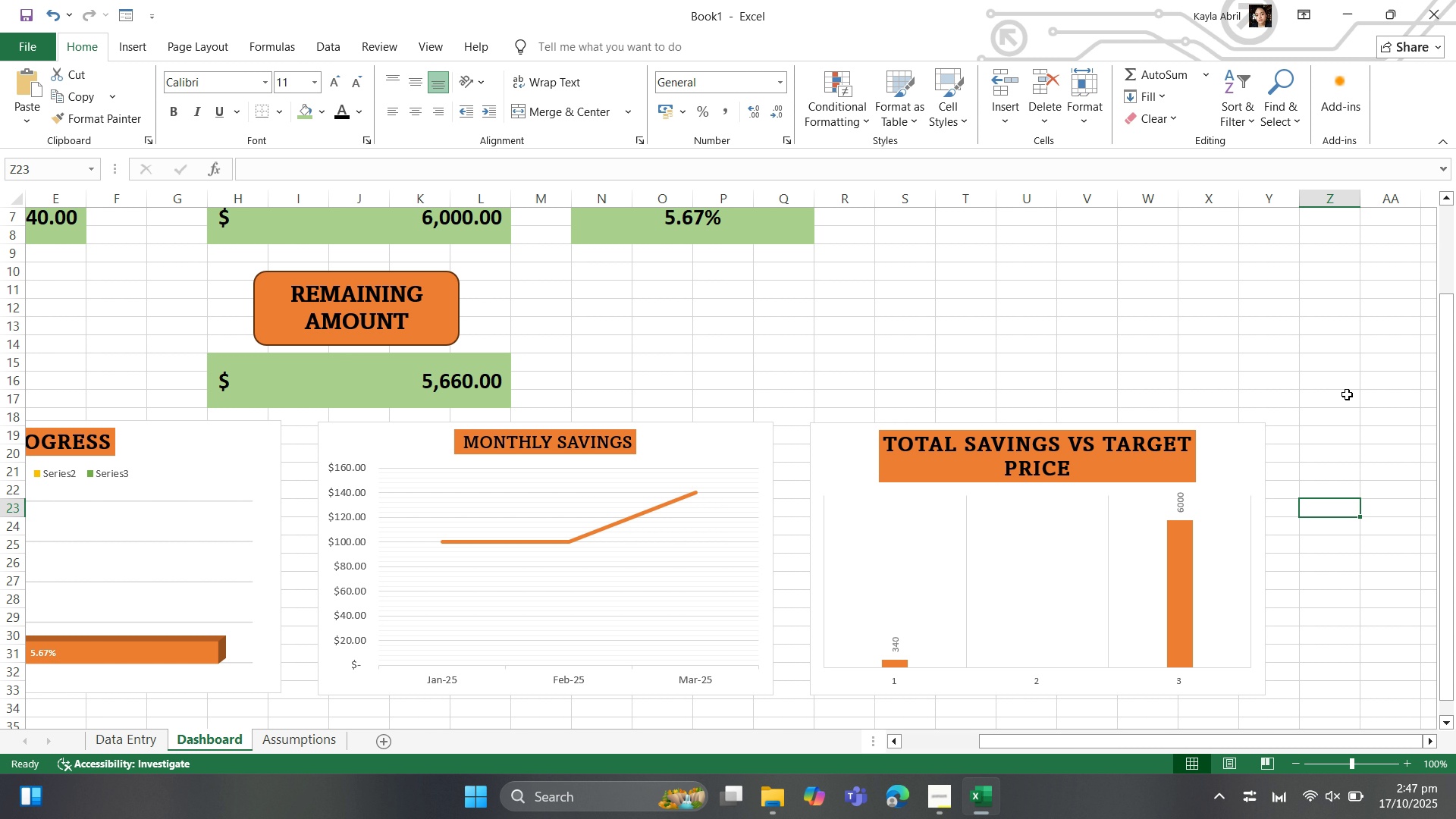 
scroll: coordinate [1238, 425], scroll_direction: down, amount: 1.0
 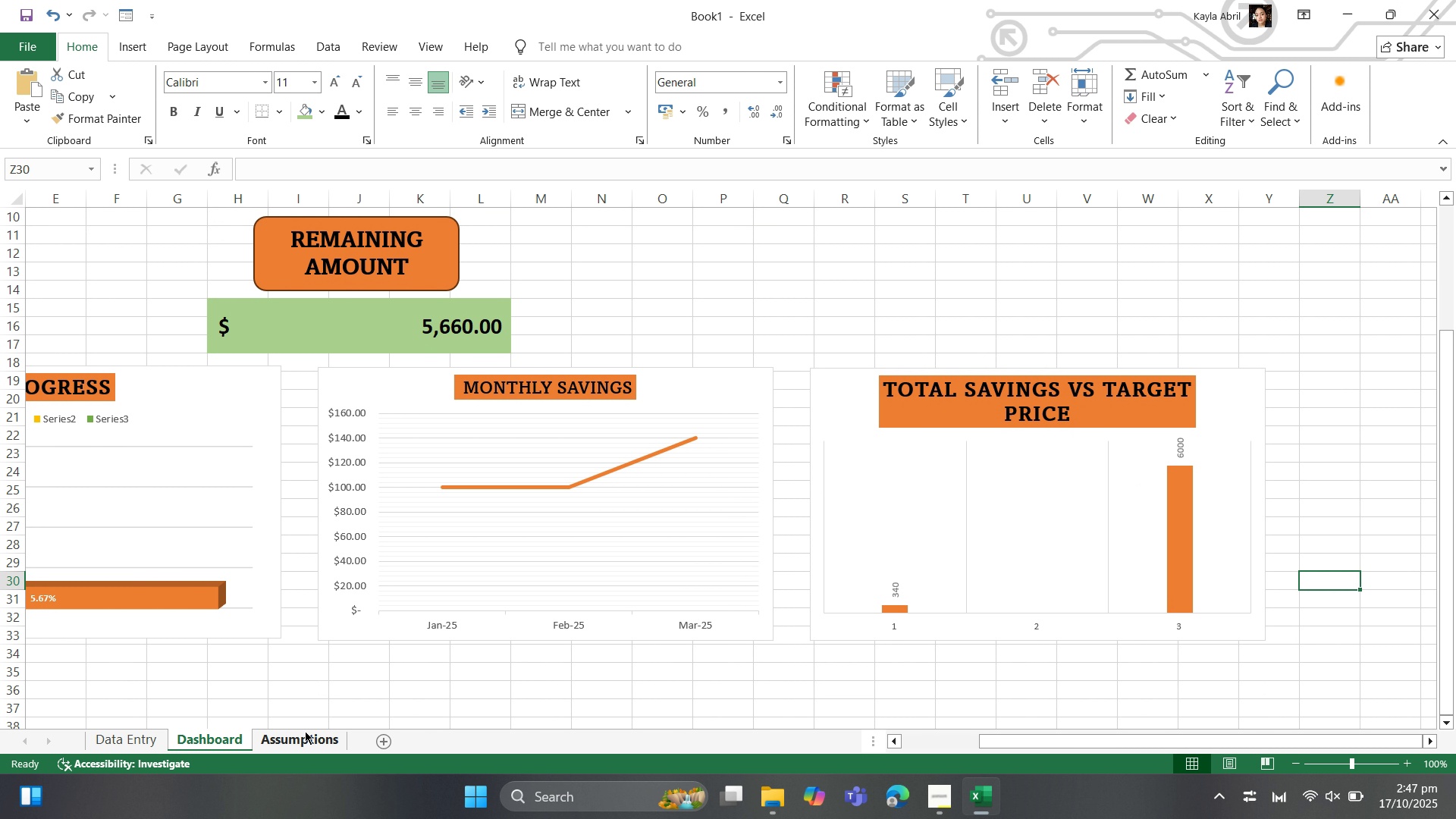 
left_click([305, 733])
 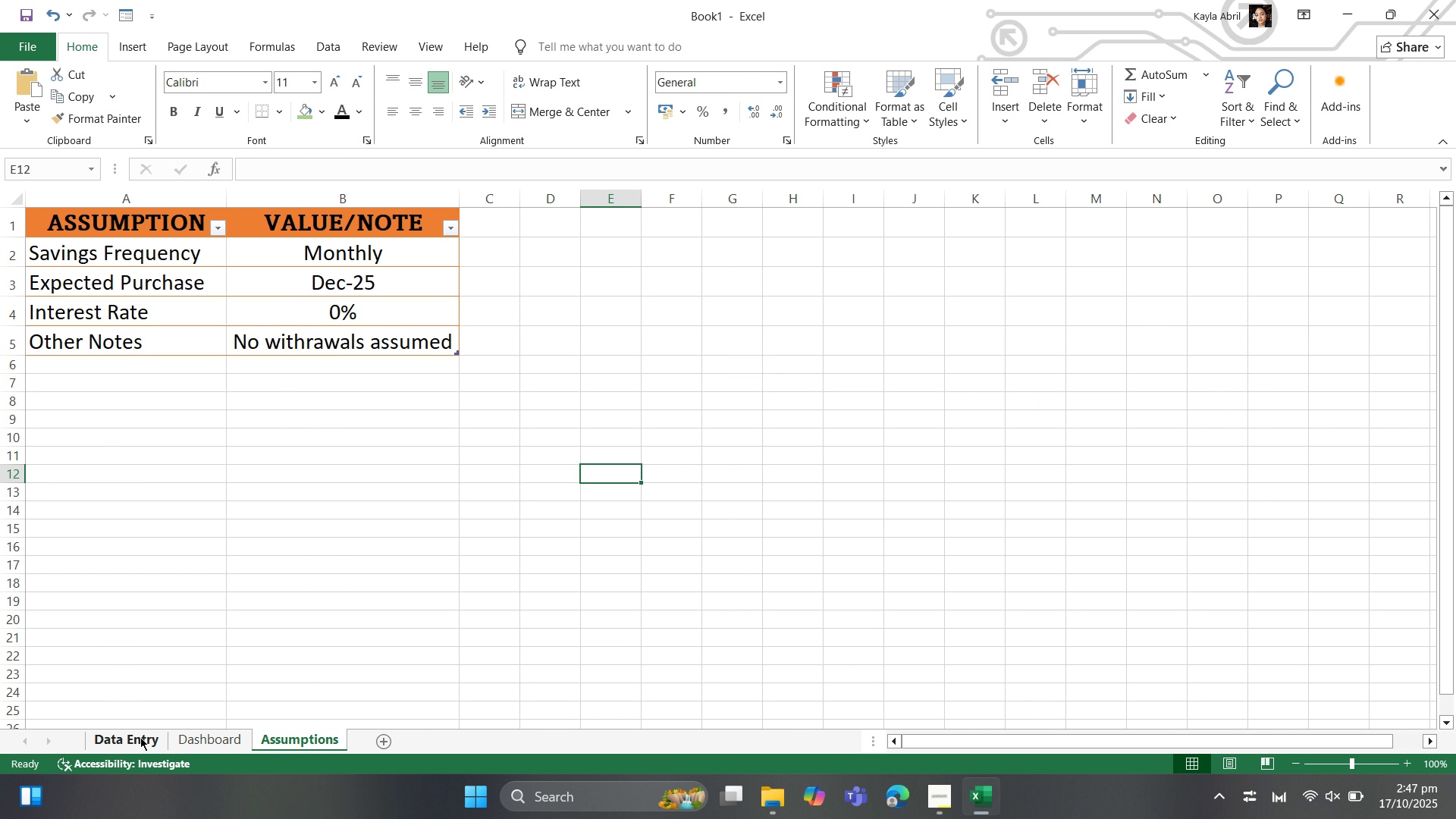 
left_click([140, 737])
 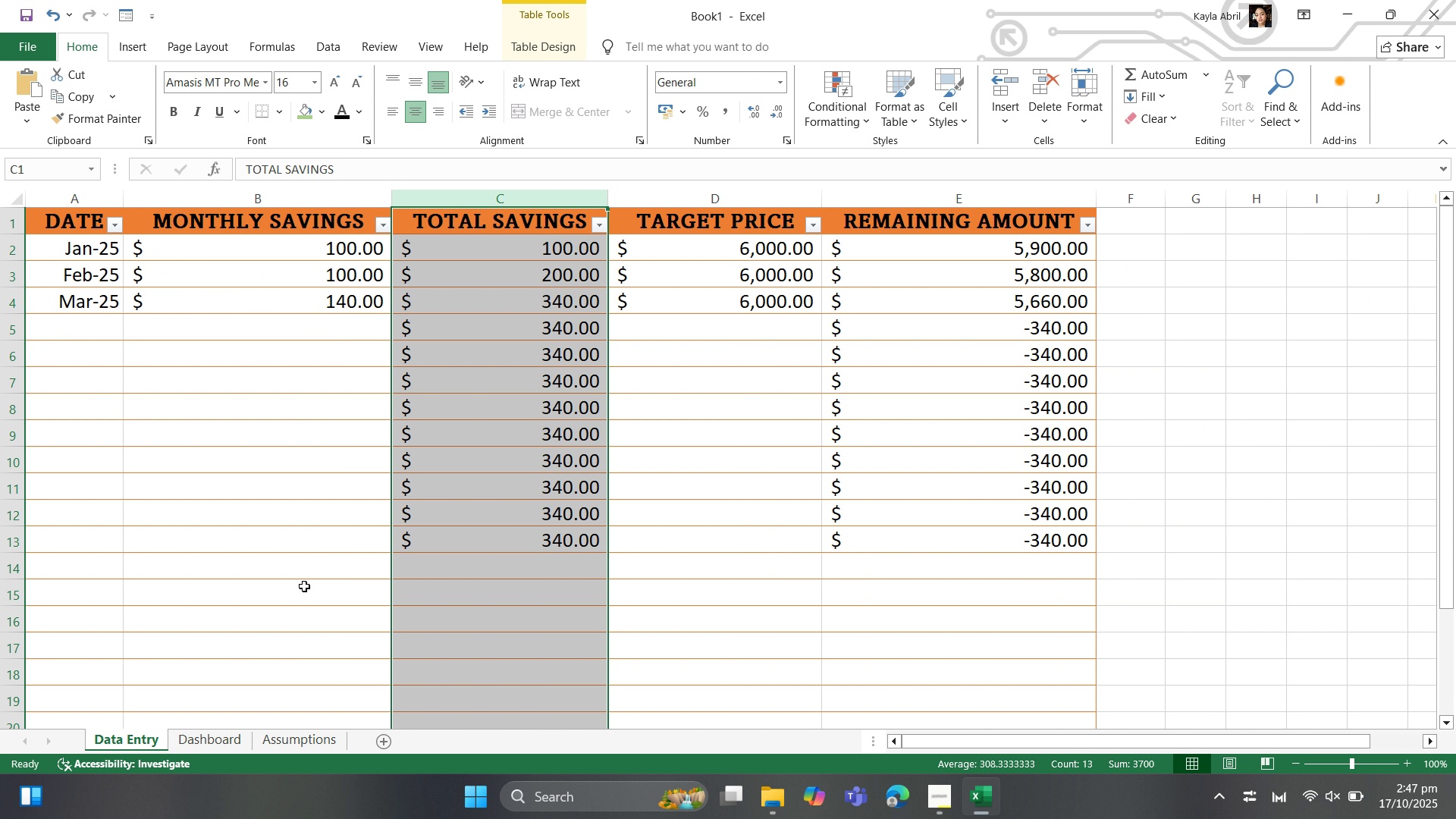 
left_click([298, 599])
 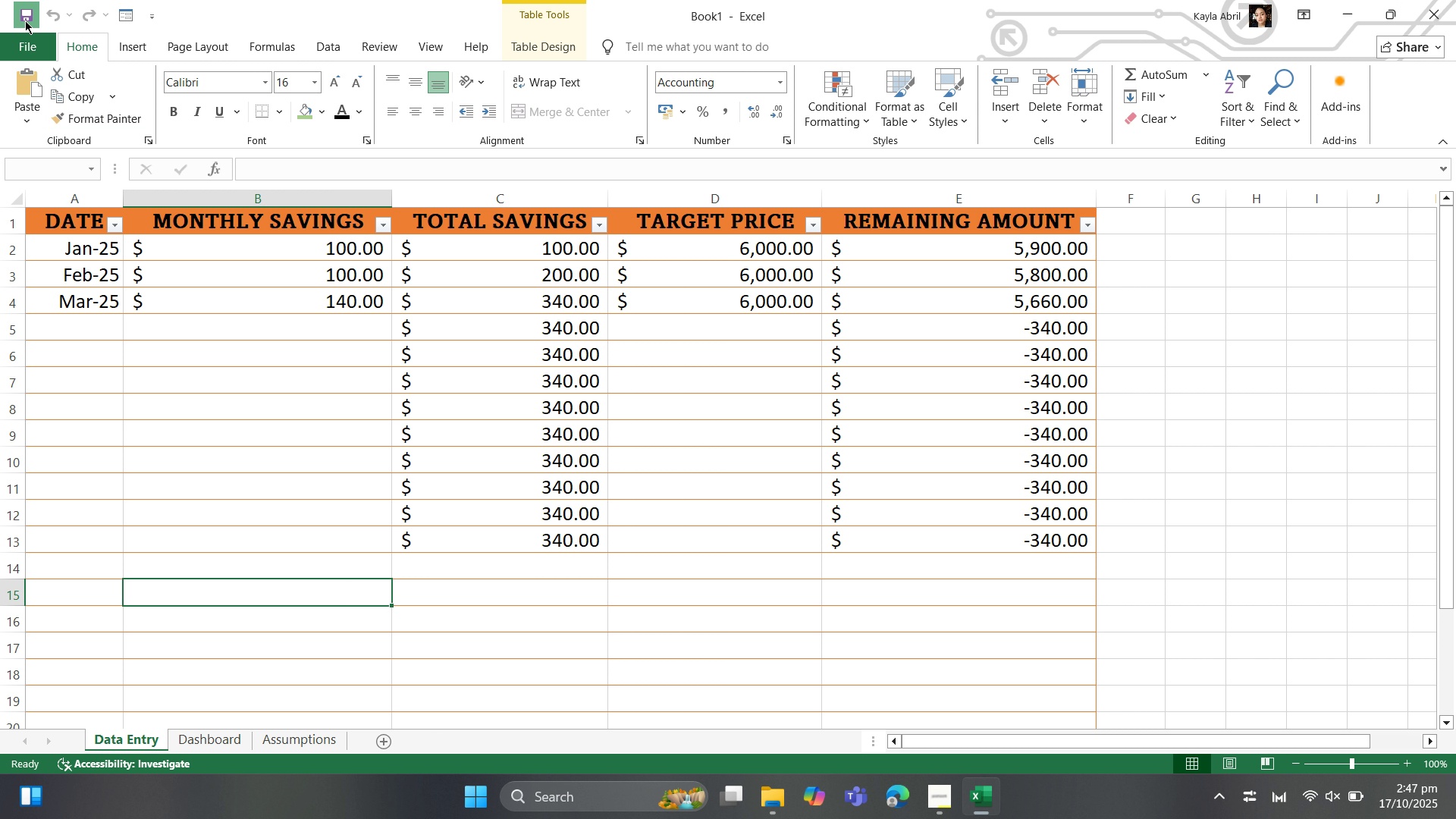 
left_click([25, 20])
 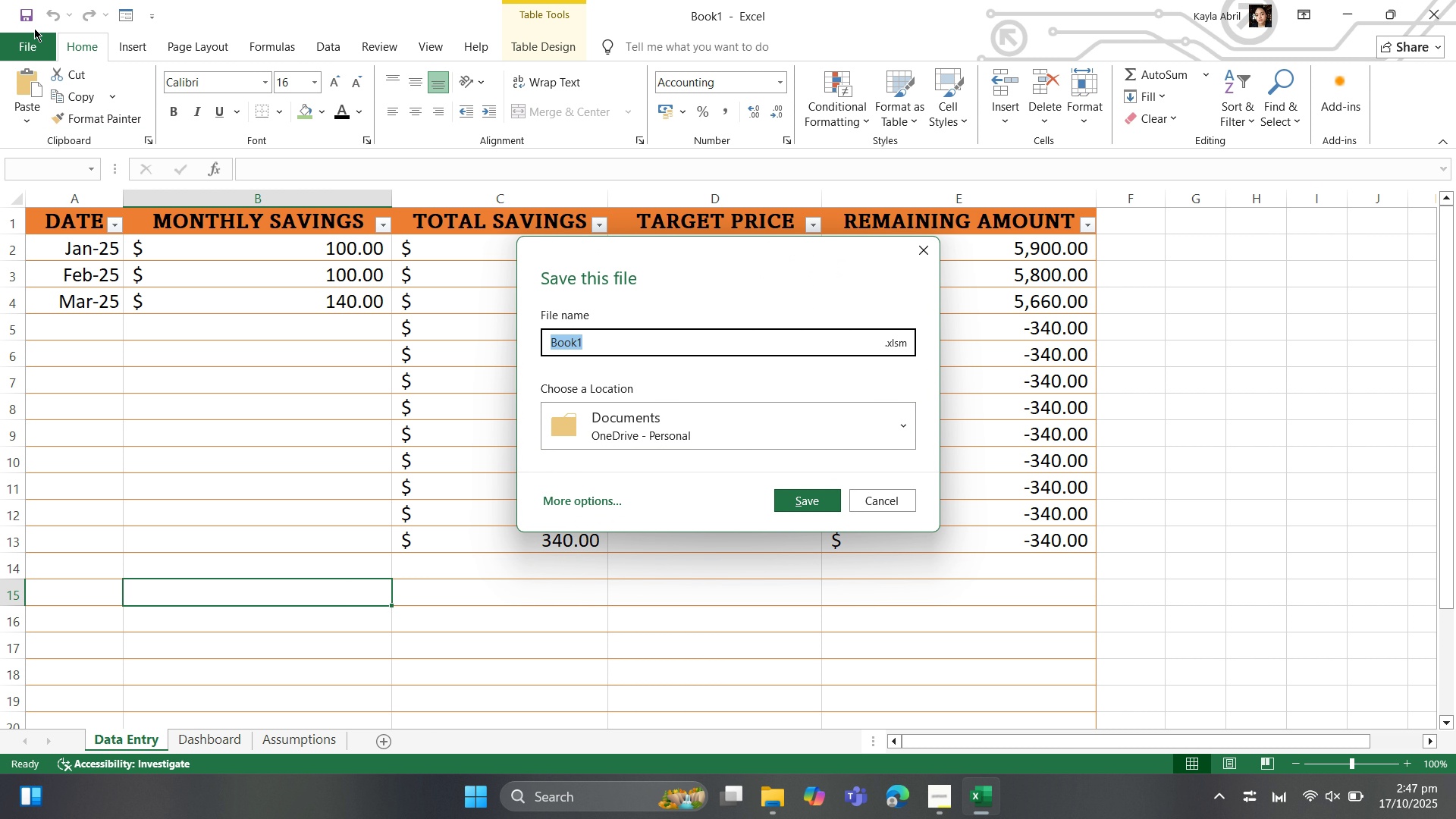 
left_click([41, 52])
 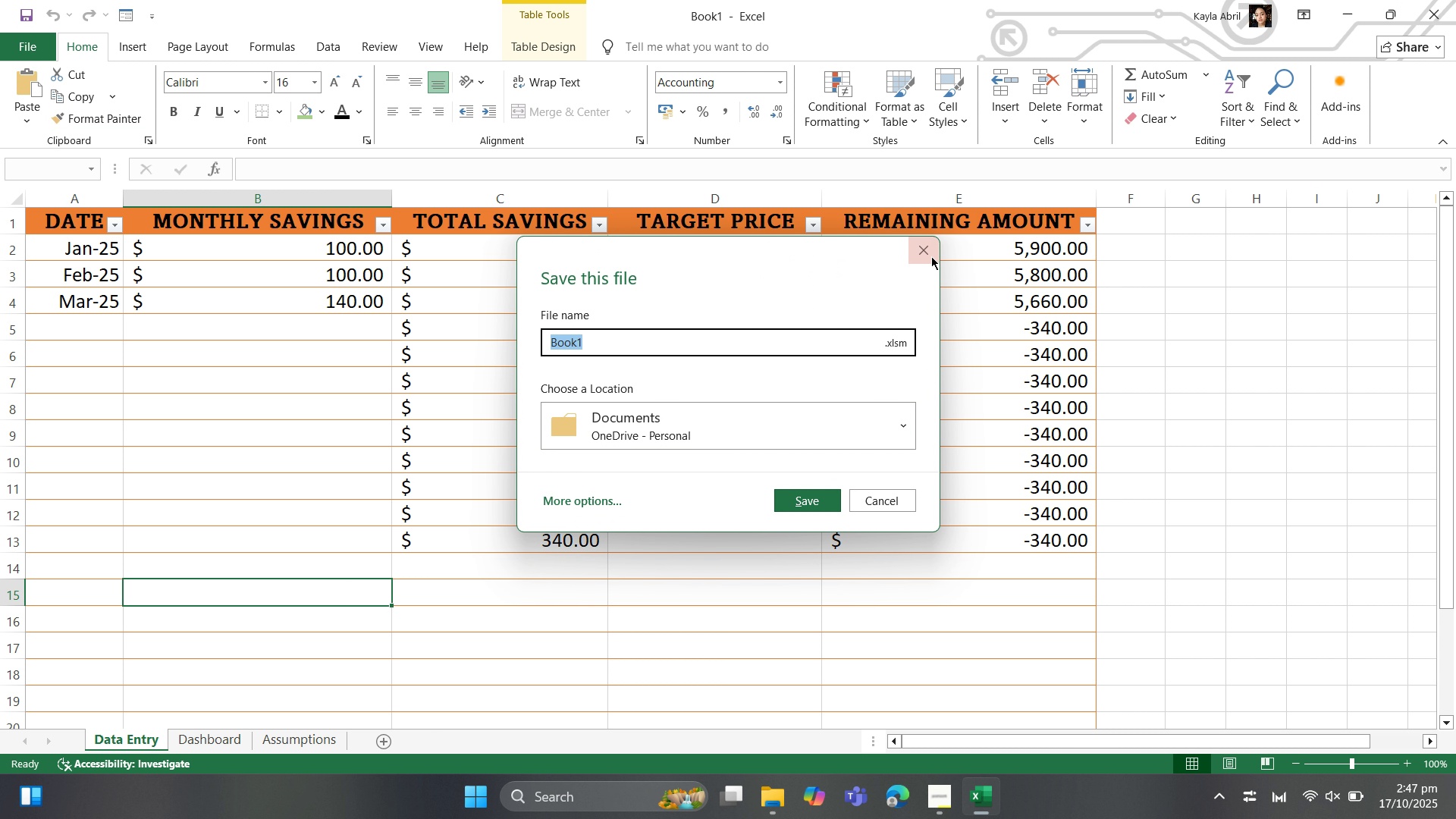 
left_click([927, 255])
 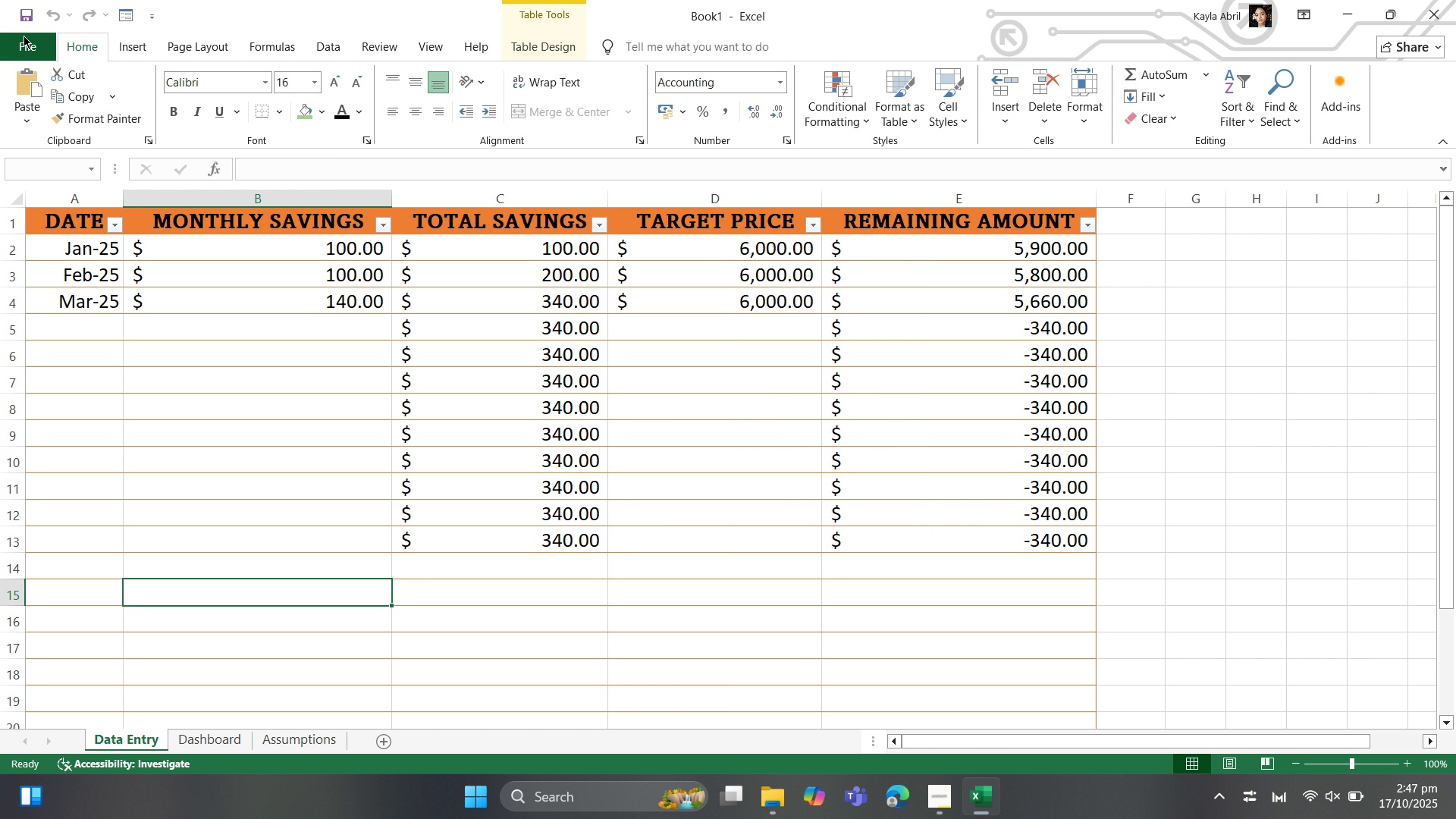 
left_click([26, 39])
 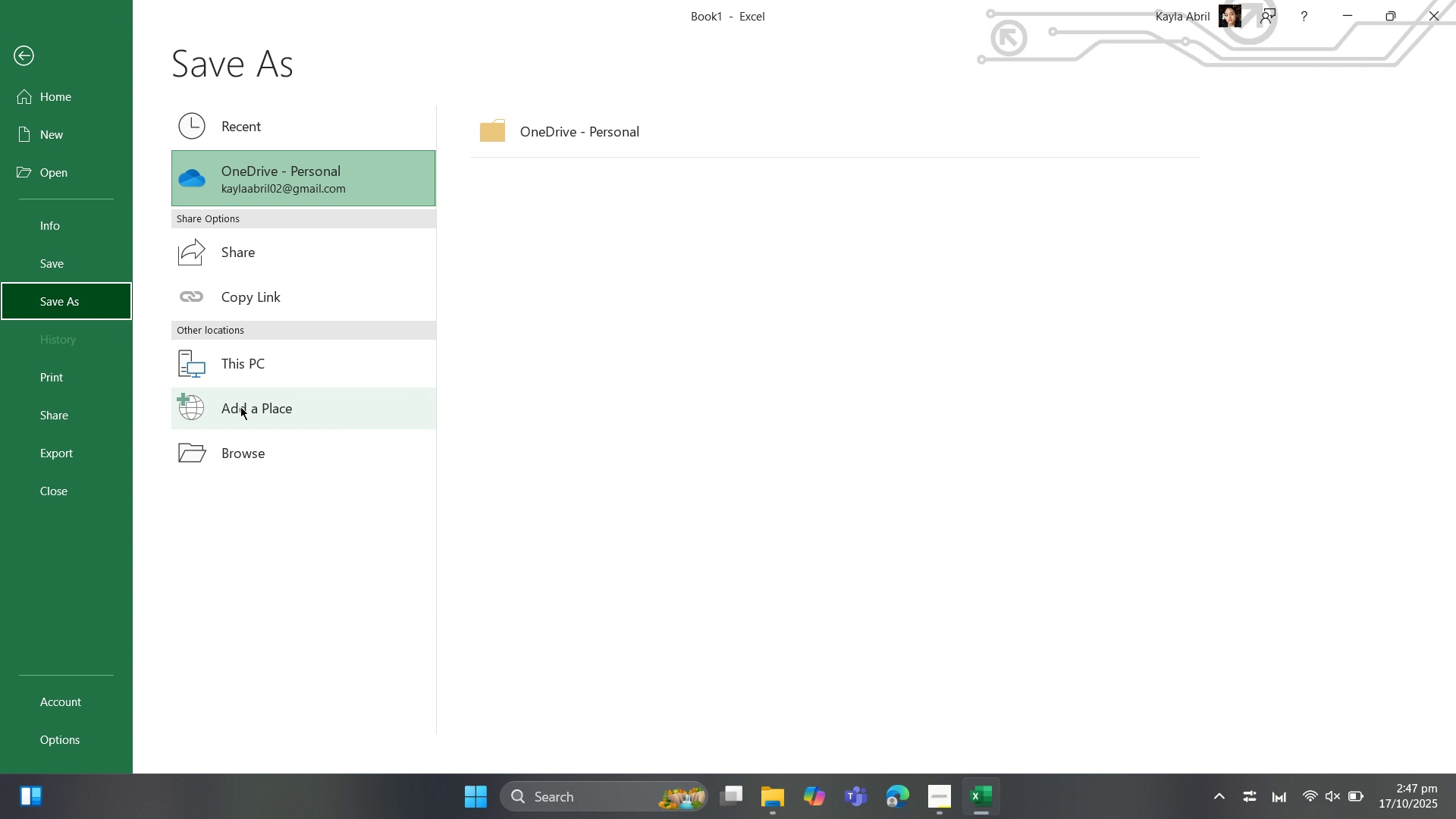 
left_click([228, 439])
 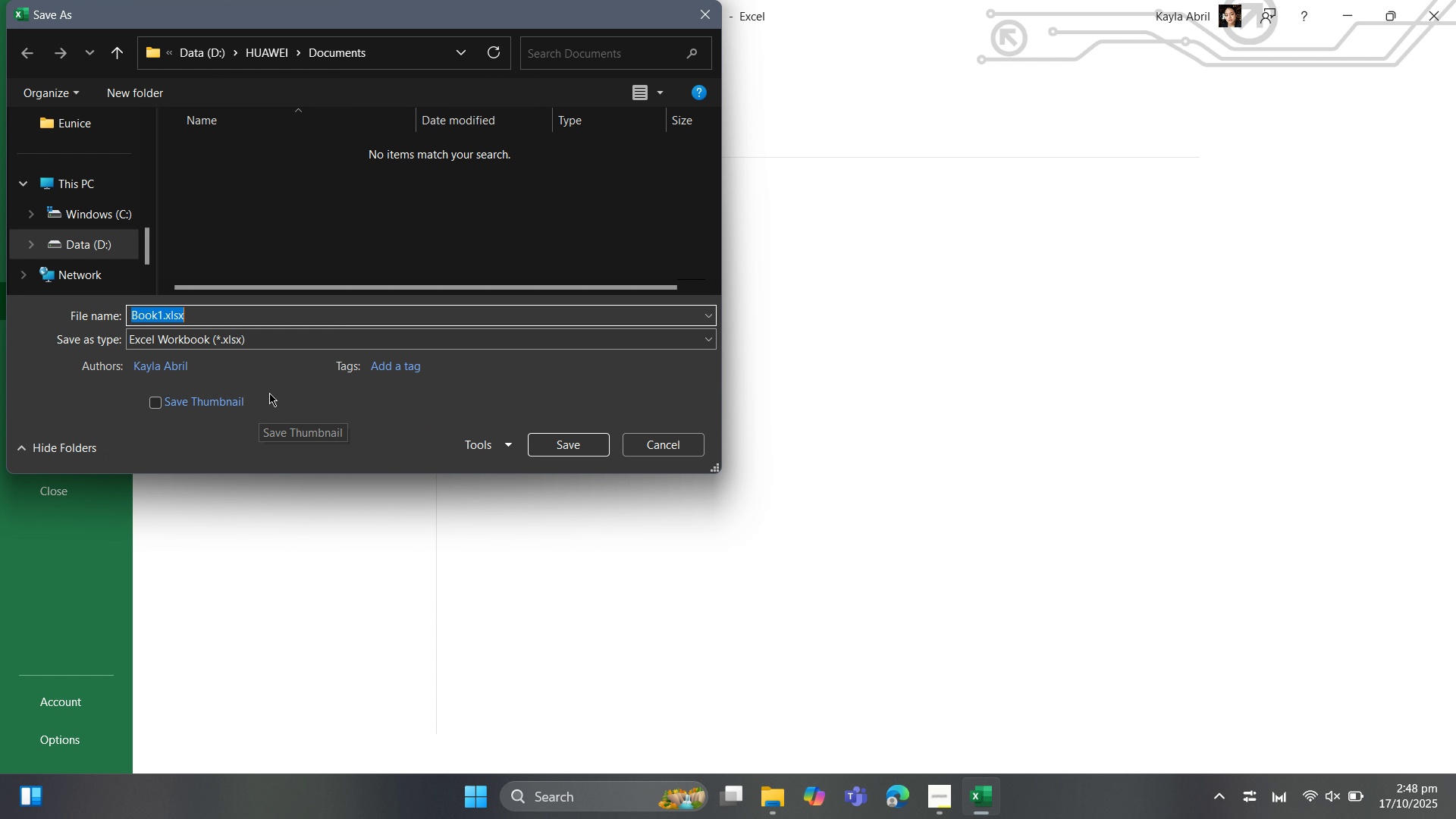 
wait(13.69)
 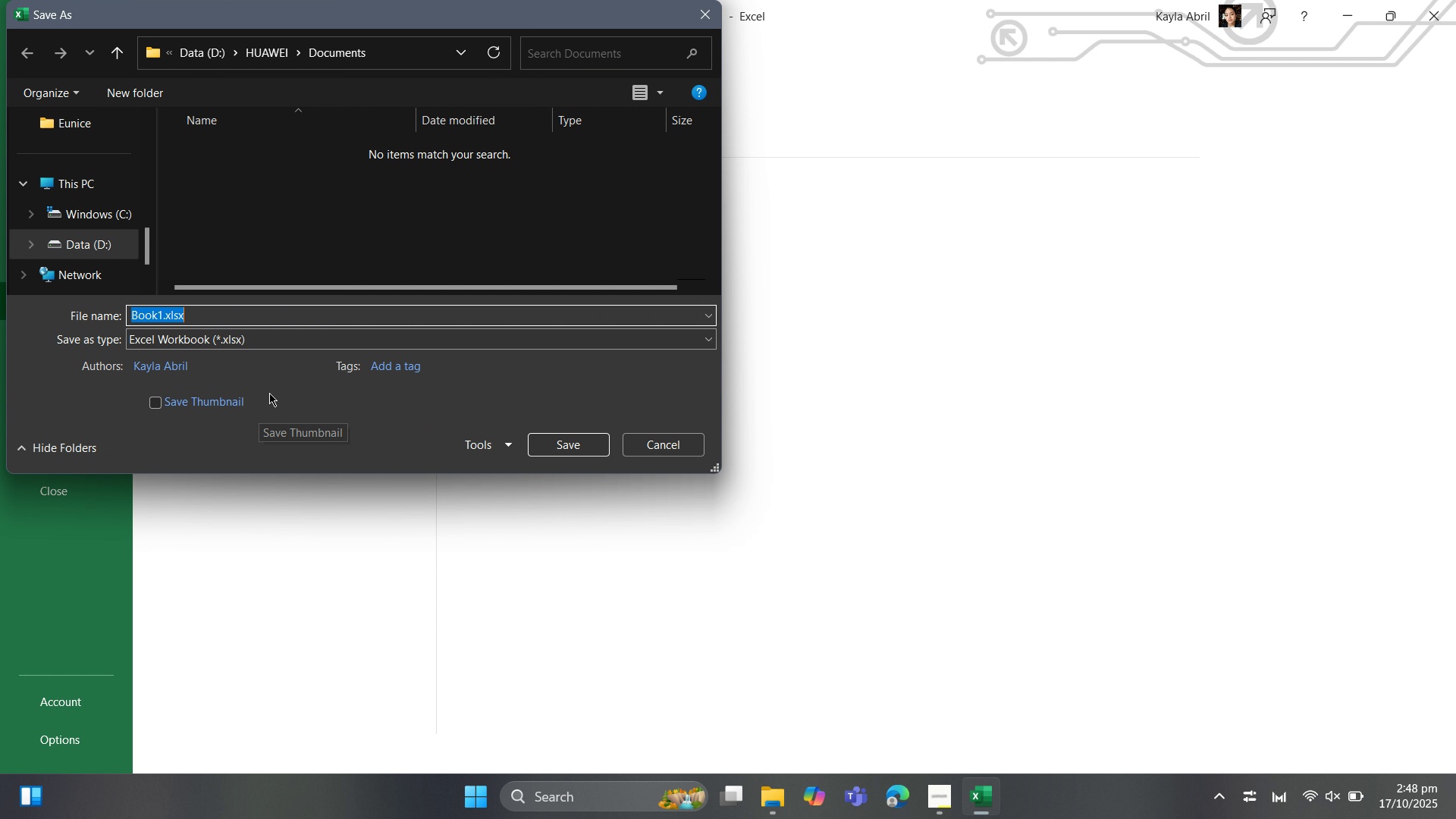 
scroll: coordinate [83, 224], scroll_direction: up, amount: 3.0
 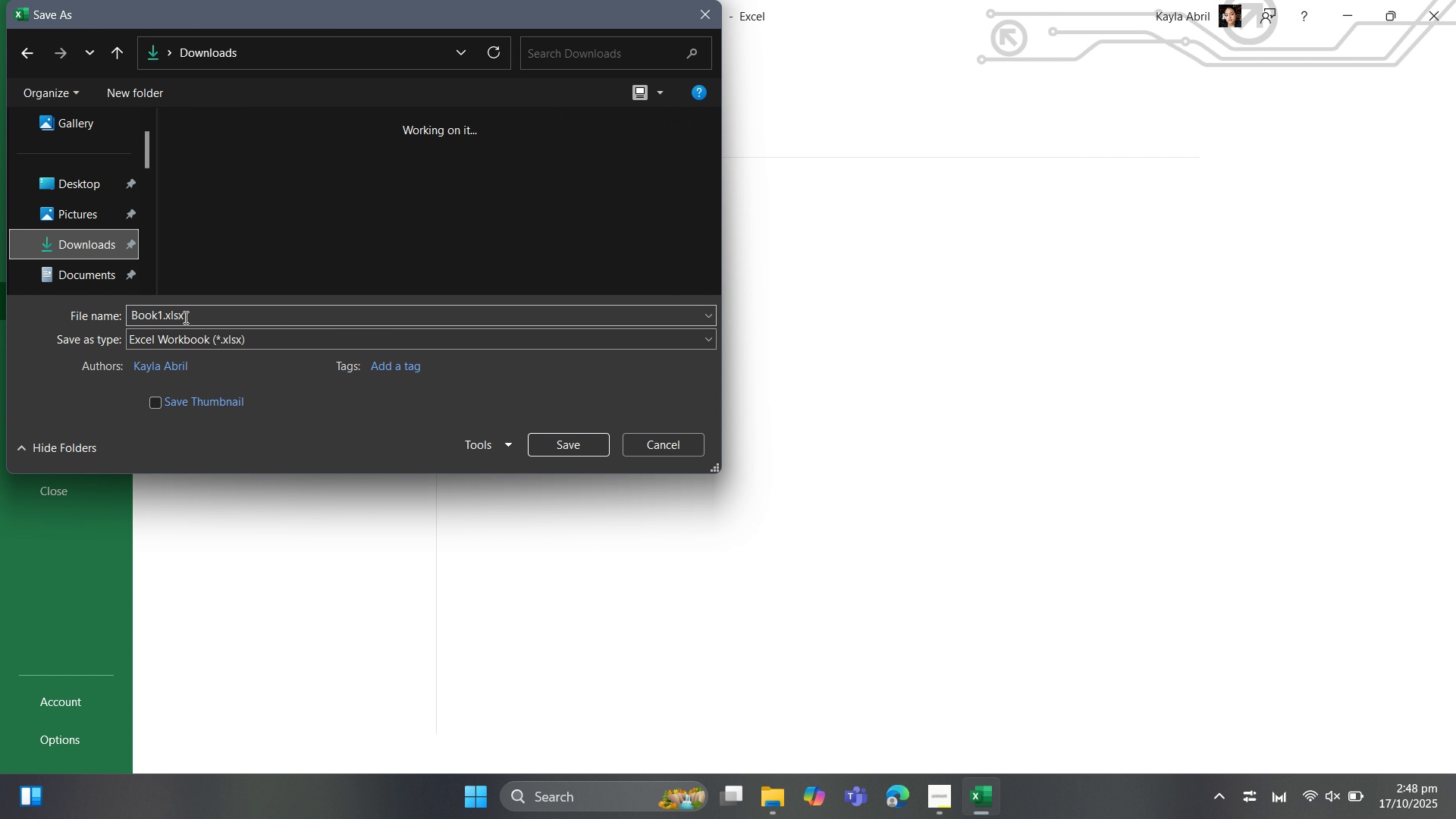 
left_click([184, 317])
 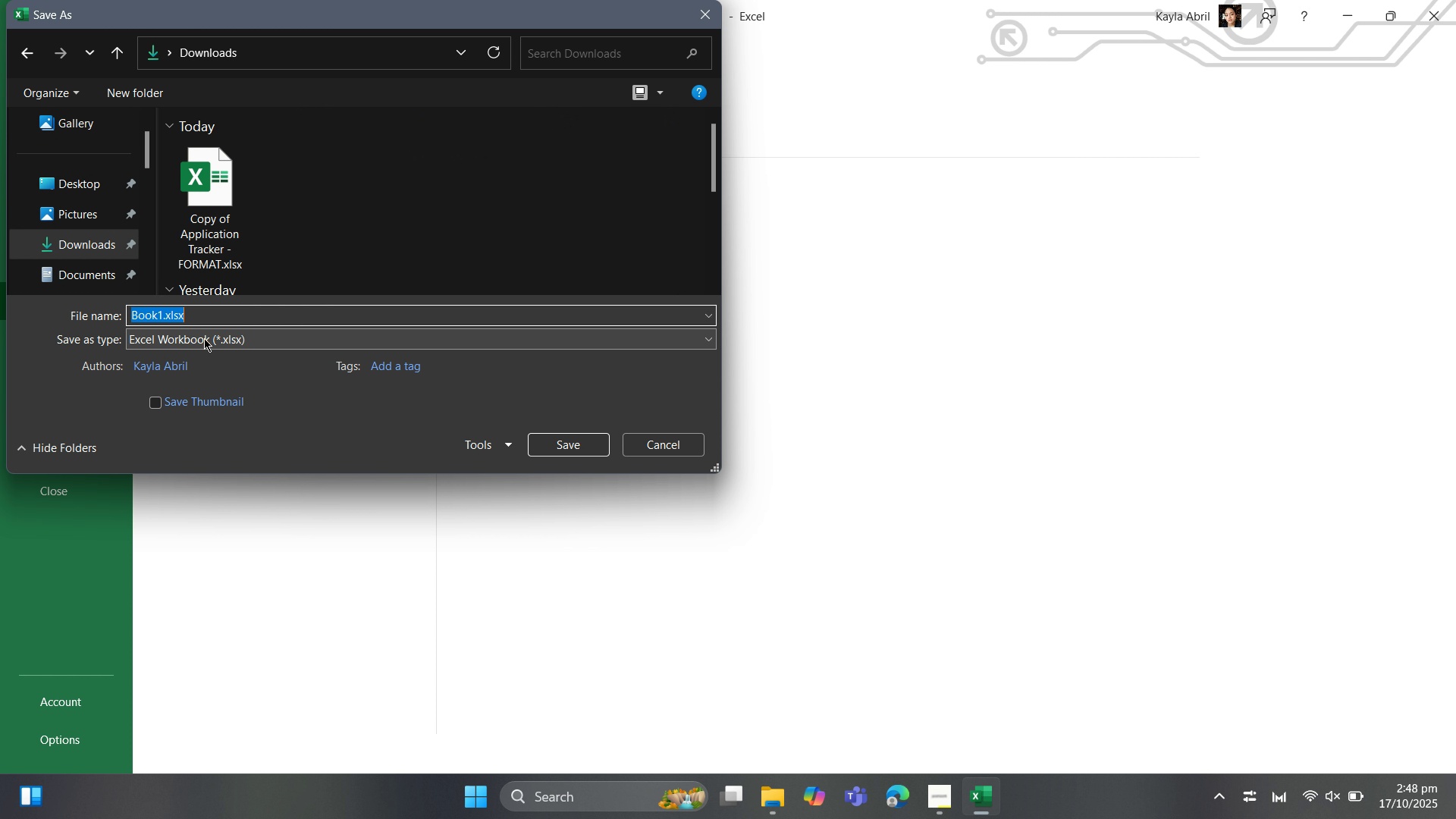 